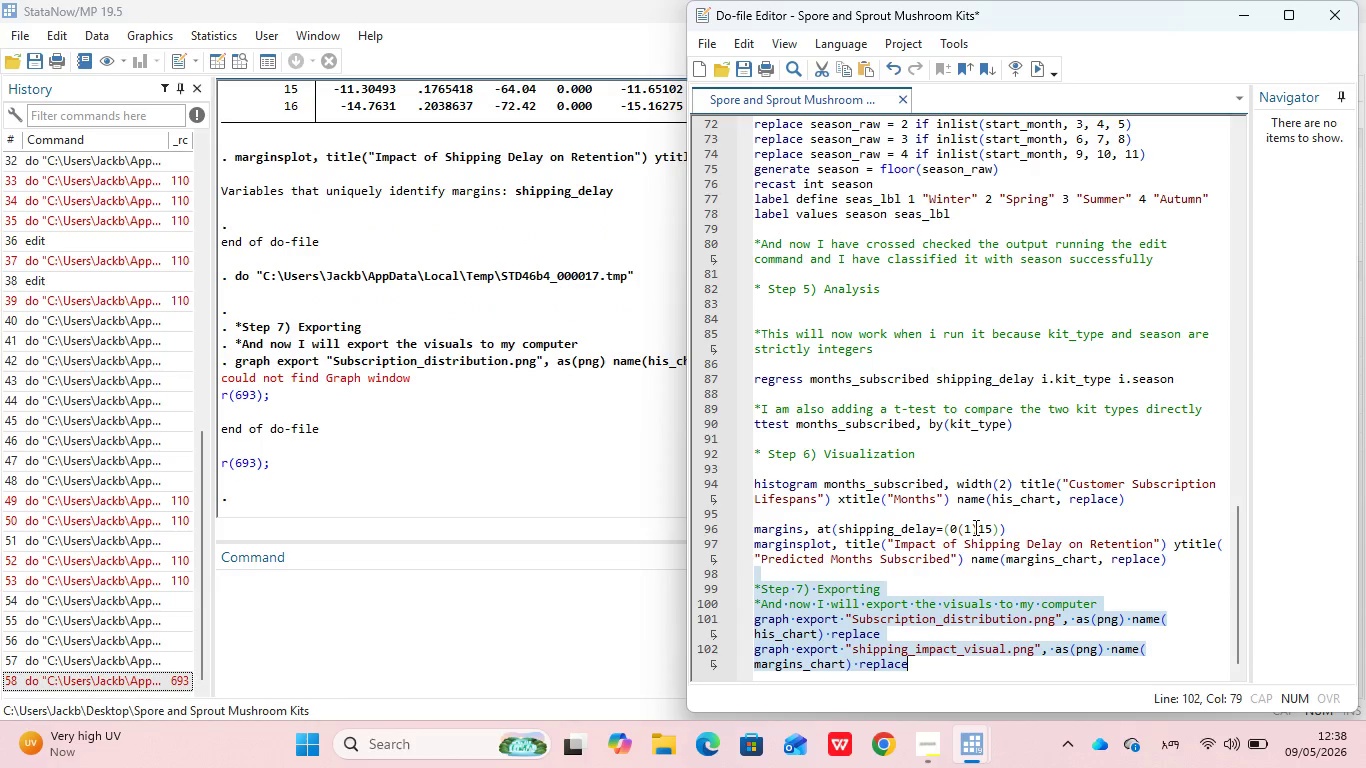 
left_click([904, 650])
 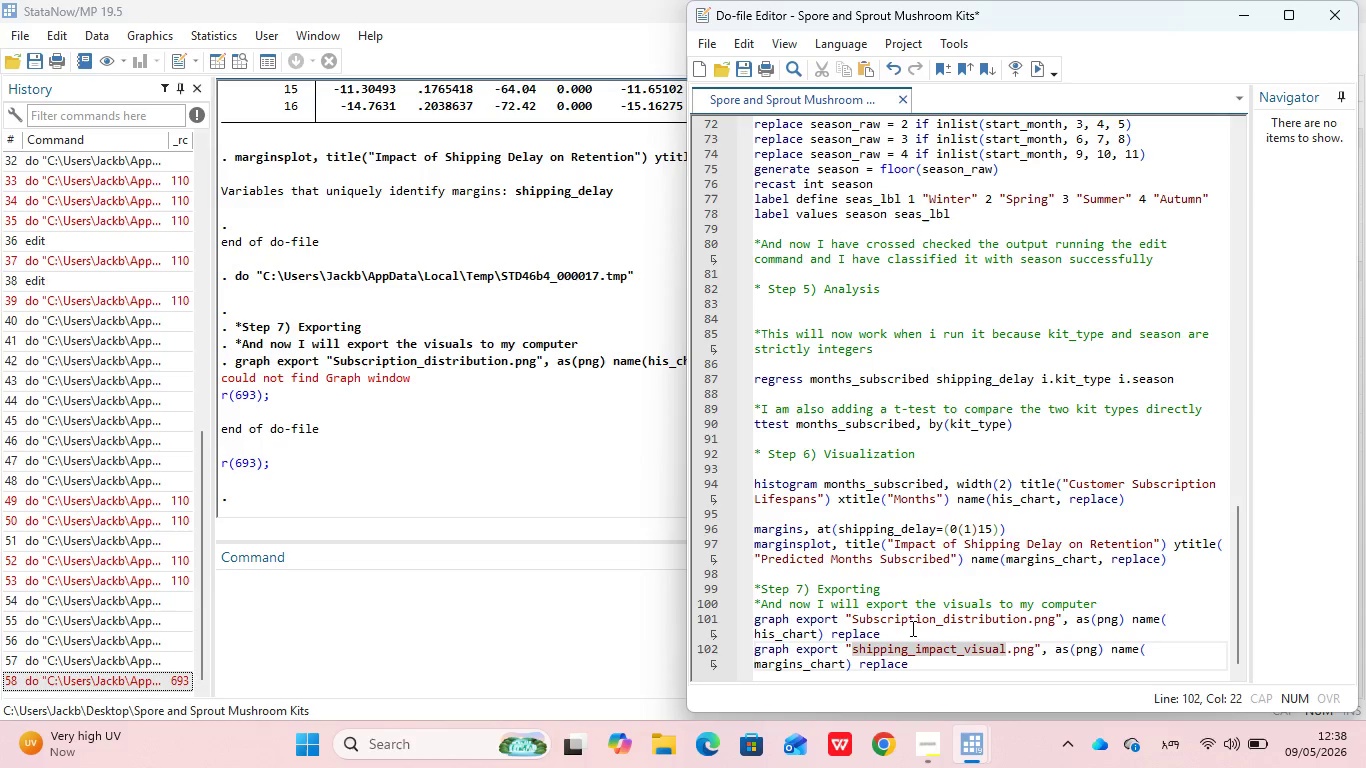 
wait(8.78)
 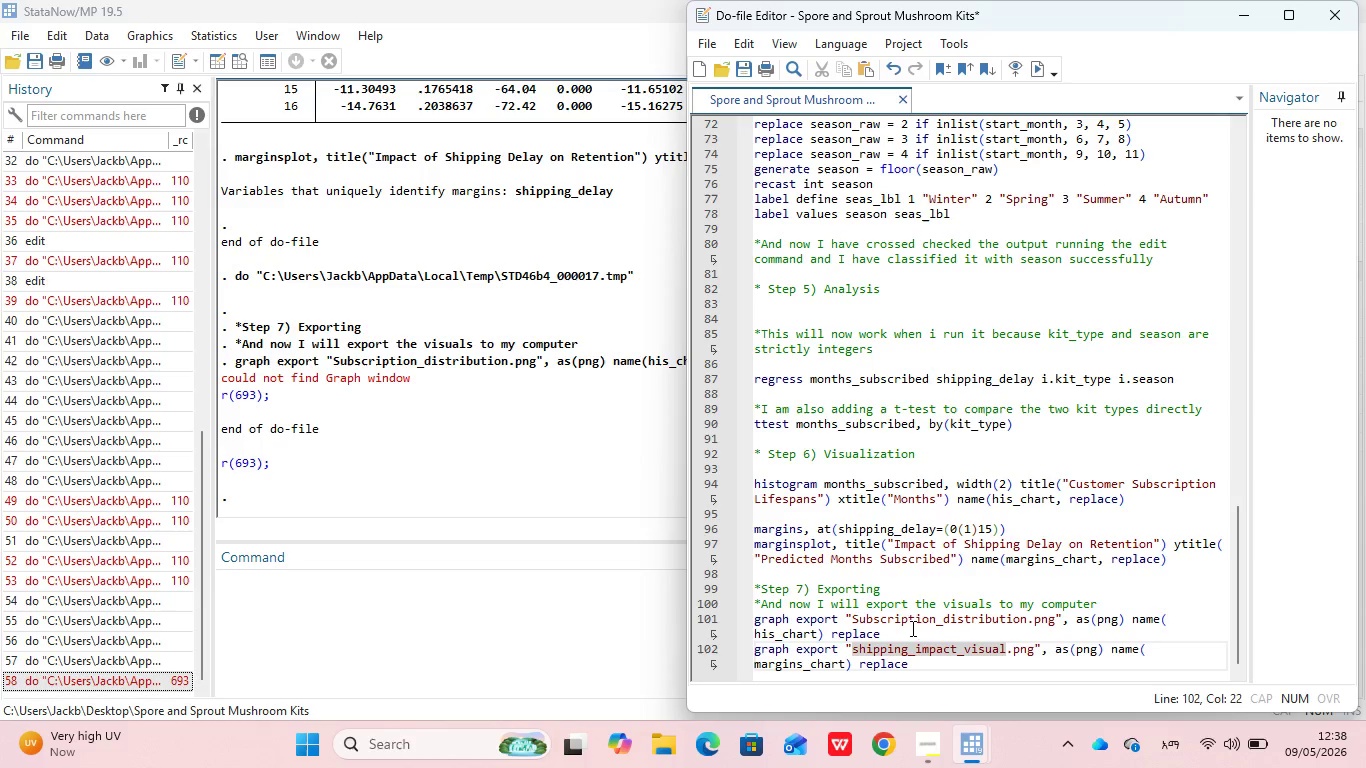 
left_click([951, 654])
 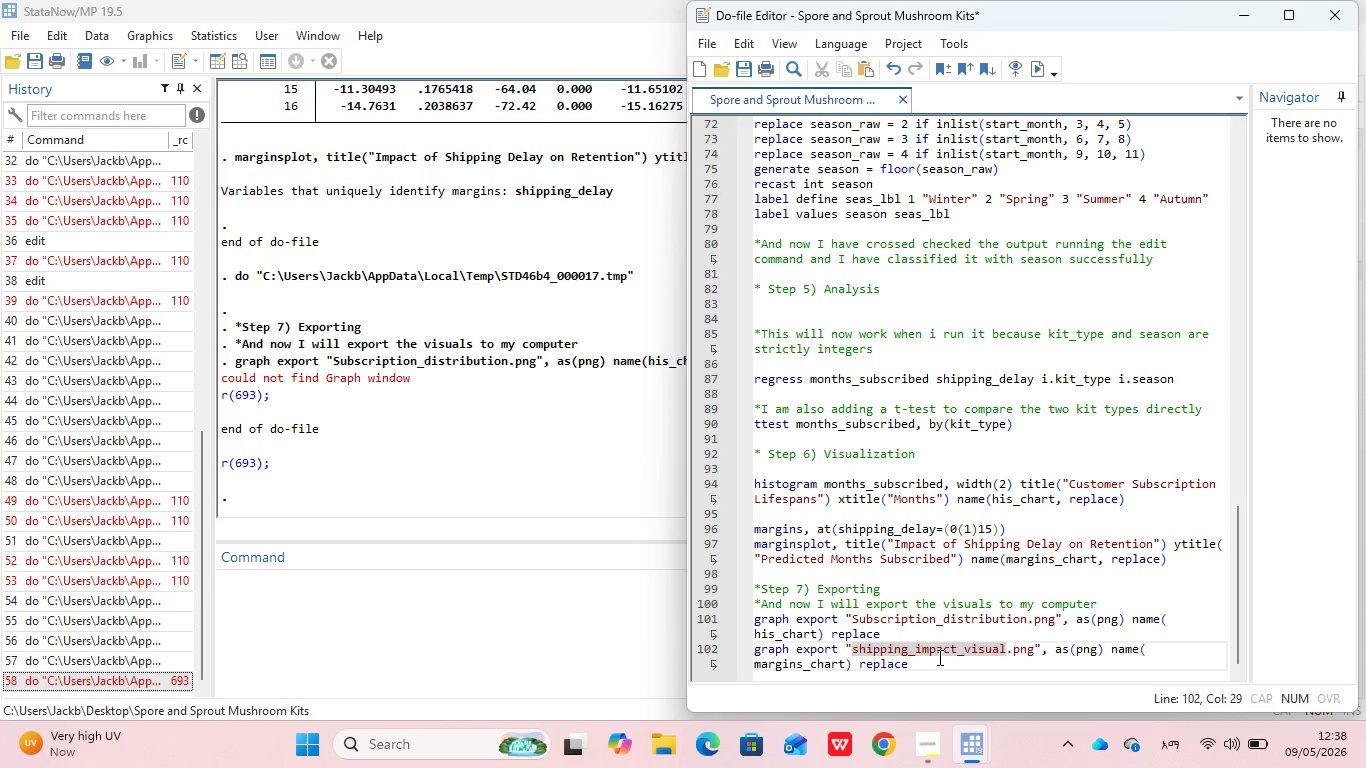 
left_click([938, 657])
 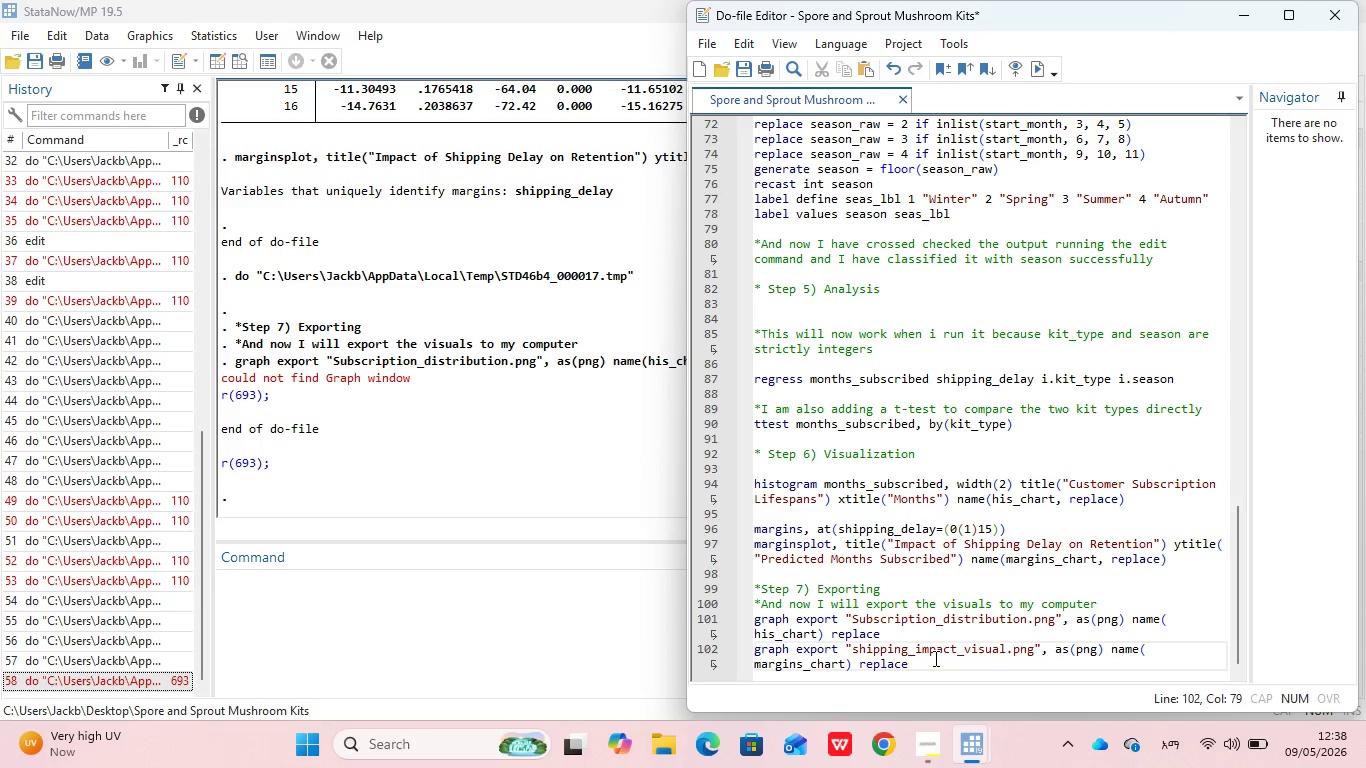 
left_click_drag(start_coordinate=[934, 658], to_coordinate=[736, 451])
 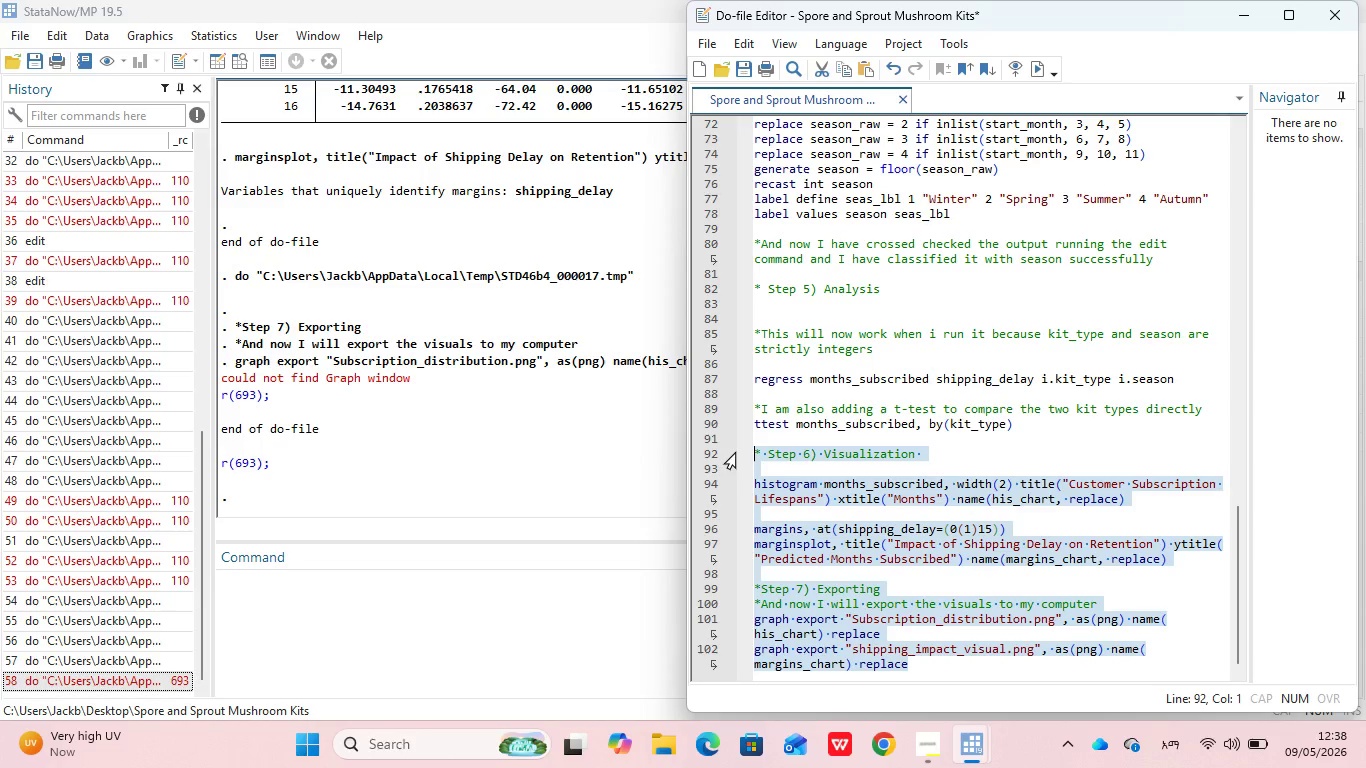 
key(Control+D)
 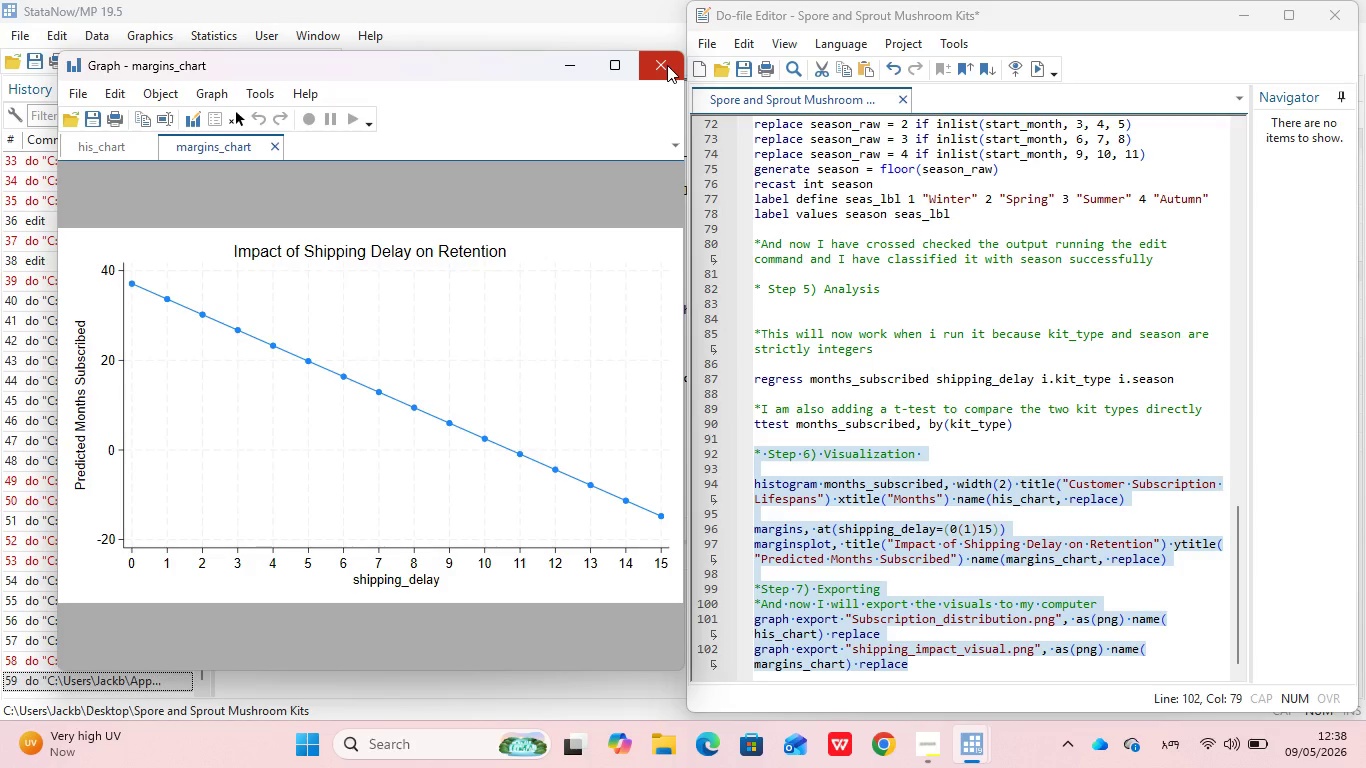 
wait(6.81)
 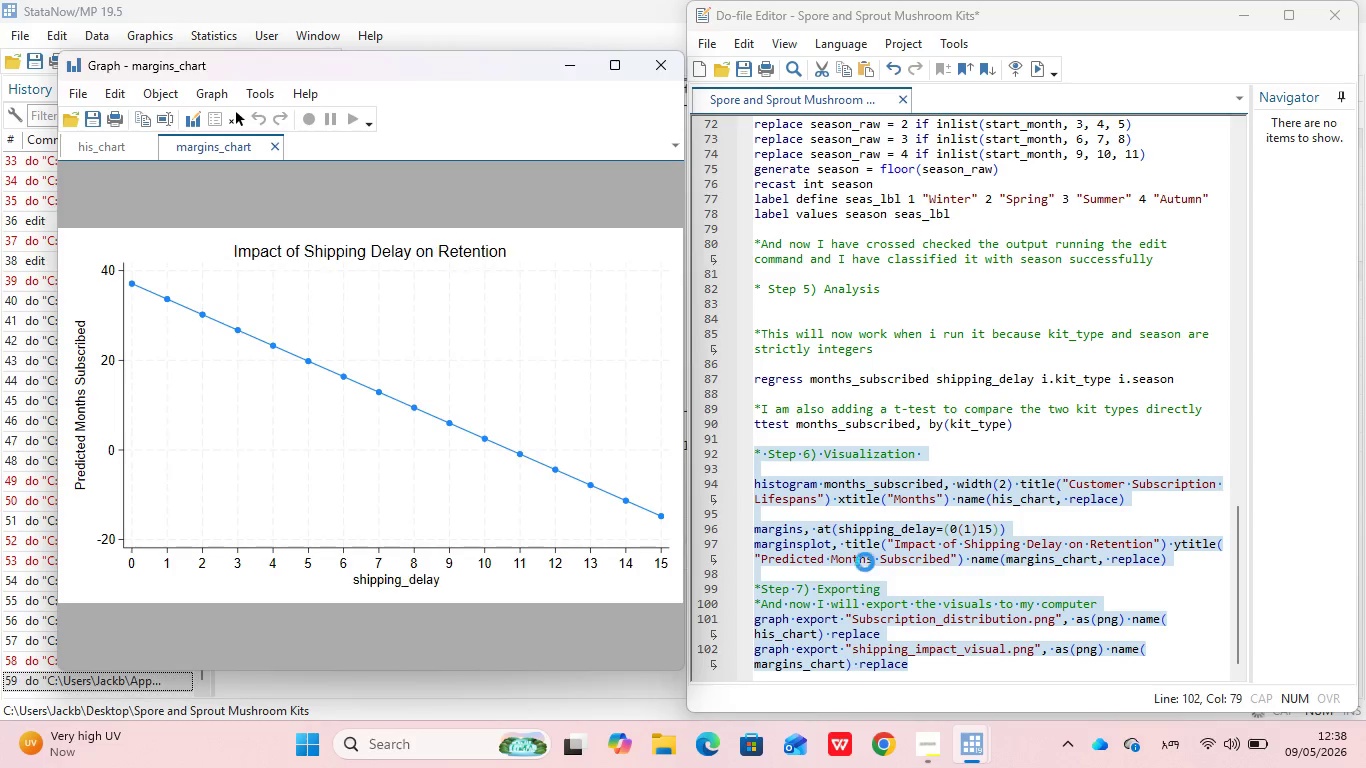 
left_click([667, 65])
 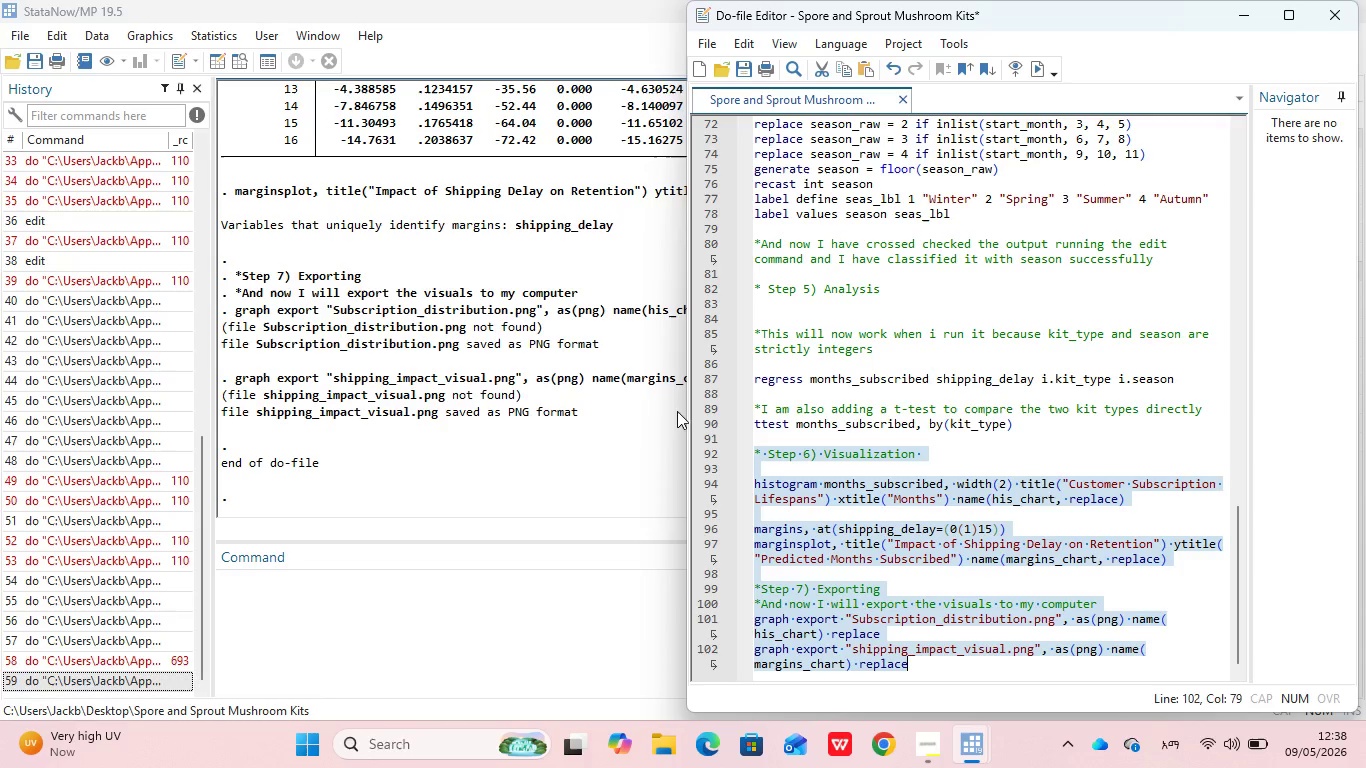 
wait(12.92)
 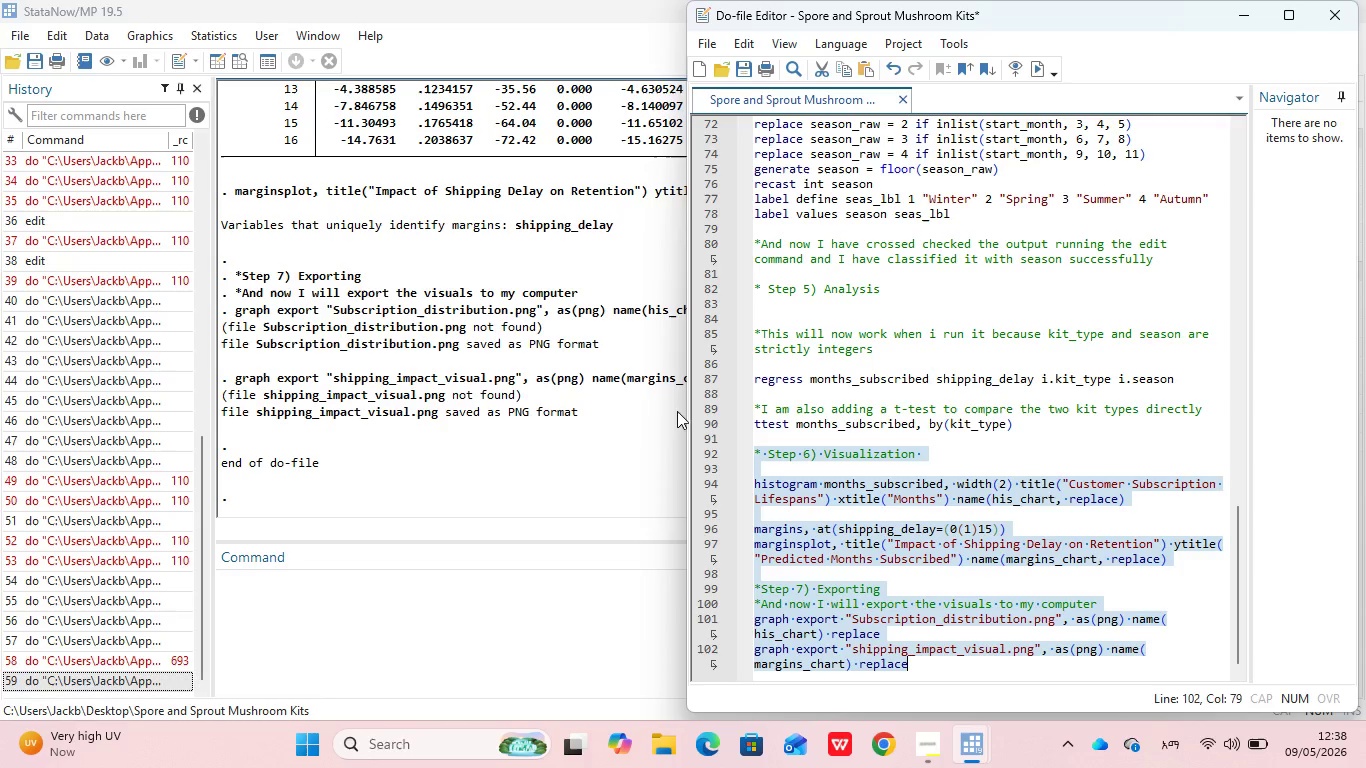 
left_click([924, 667])
 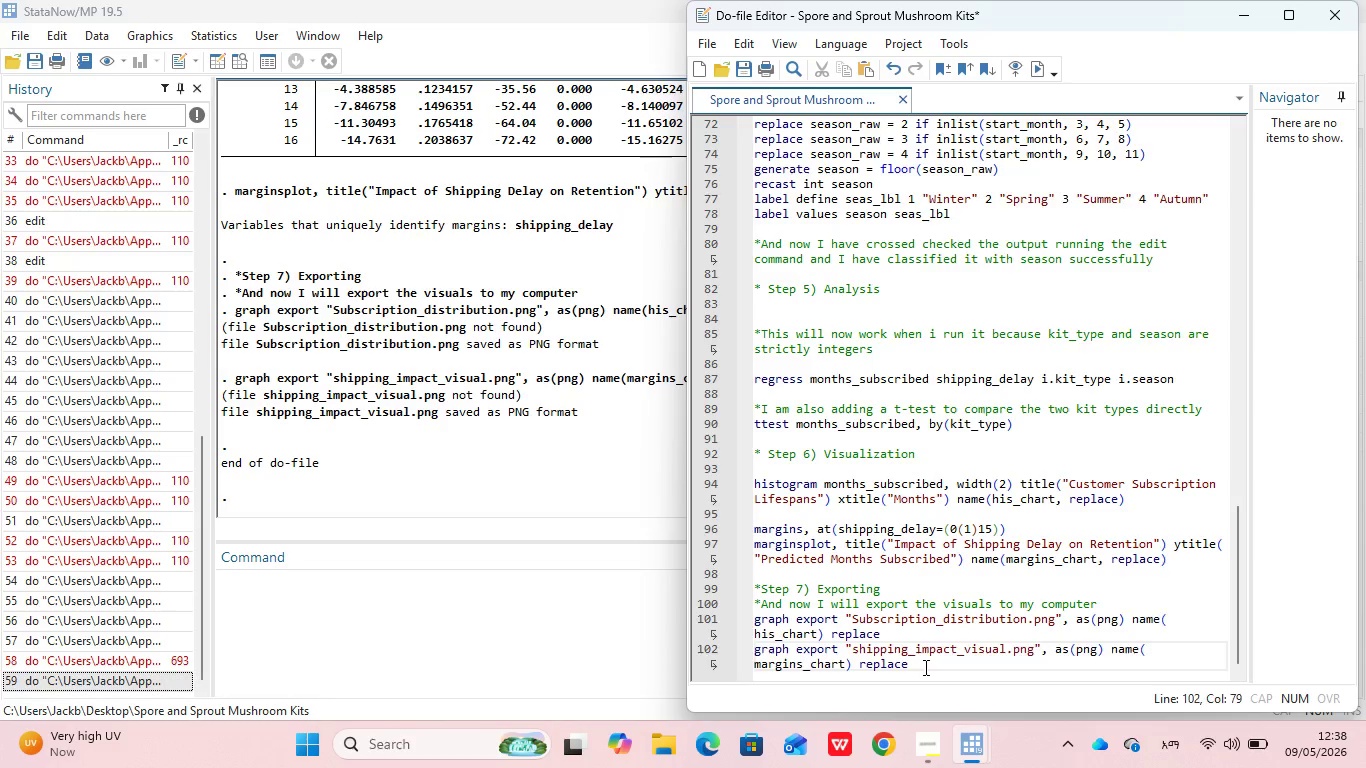 
key(Enter)
 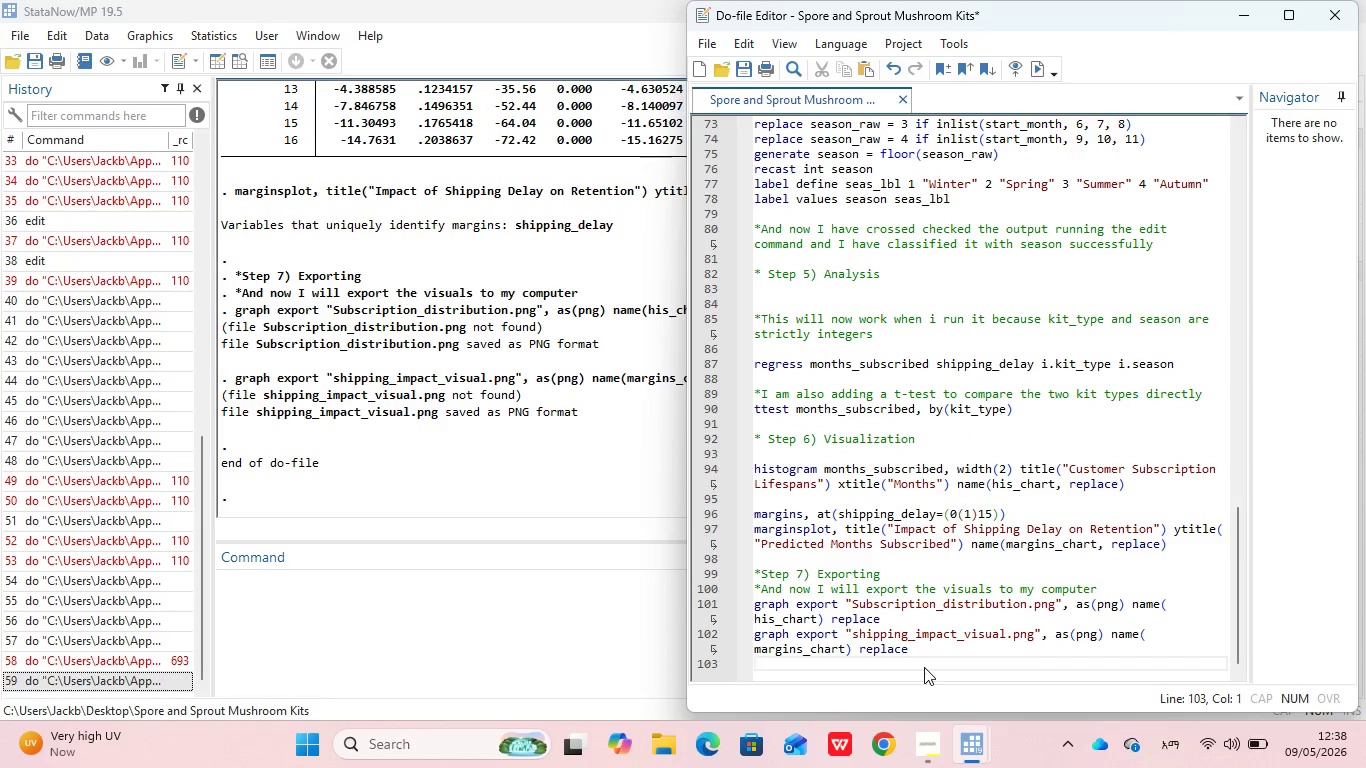 
key(Enter)
 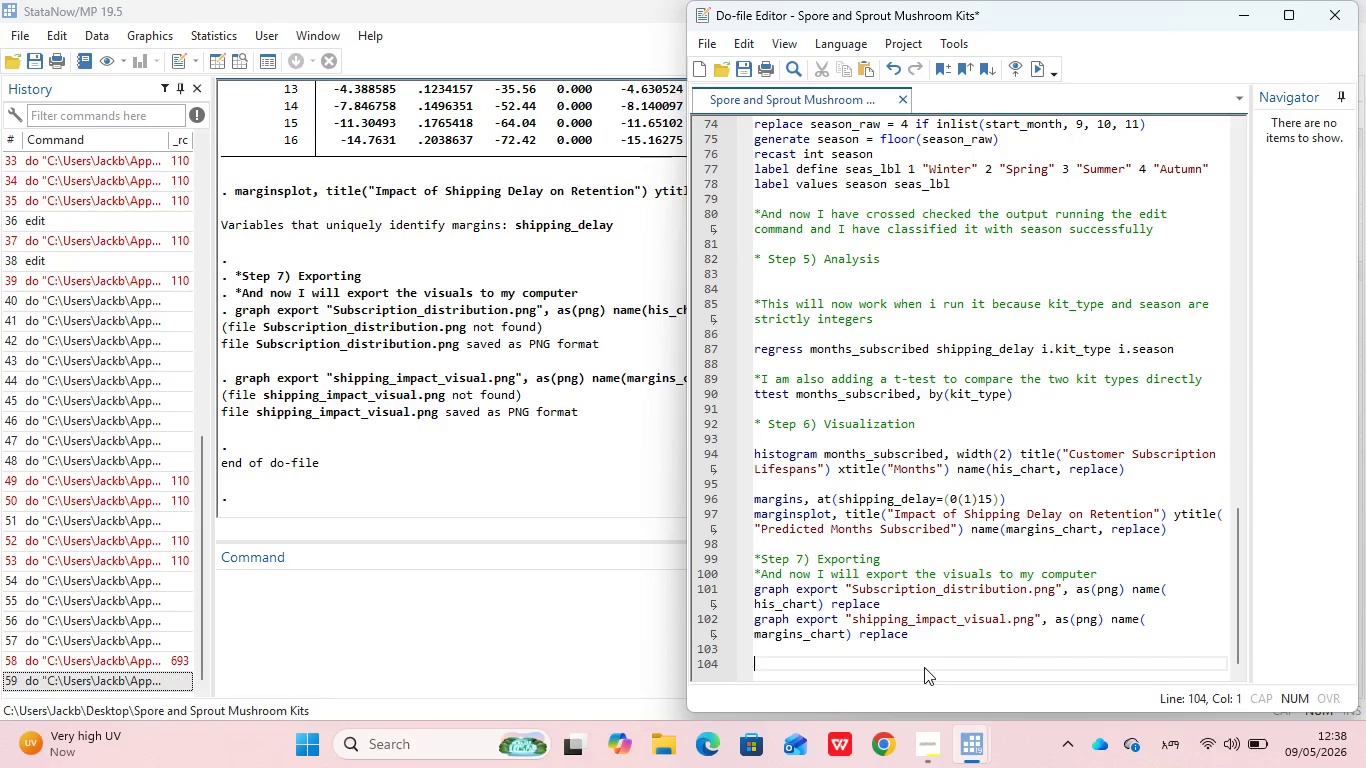 
type(*Step 8) Closing the log)
 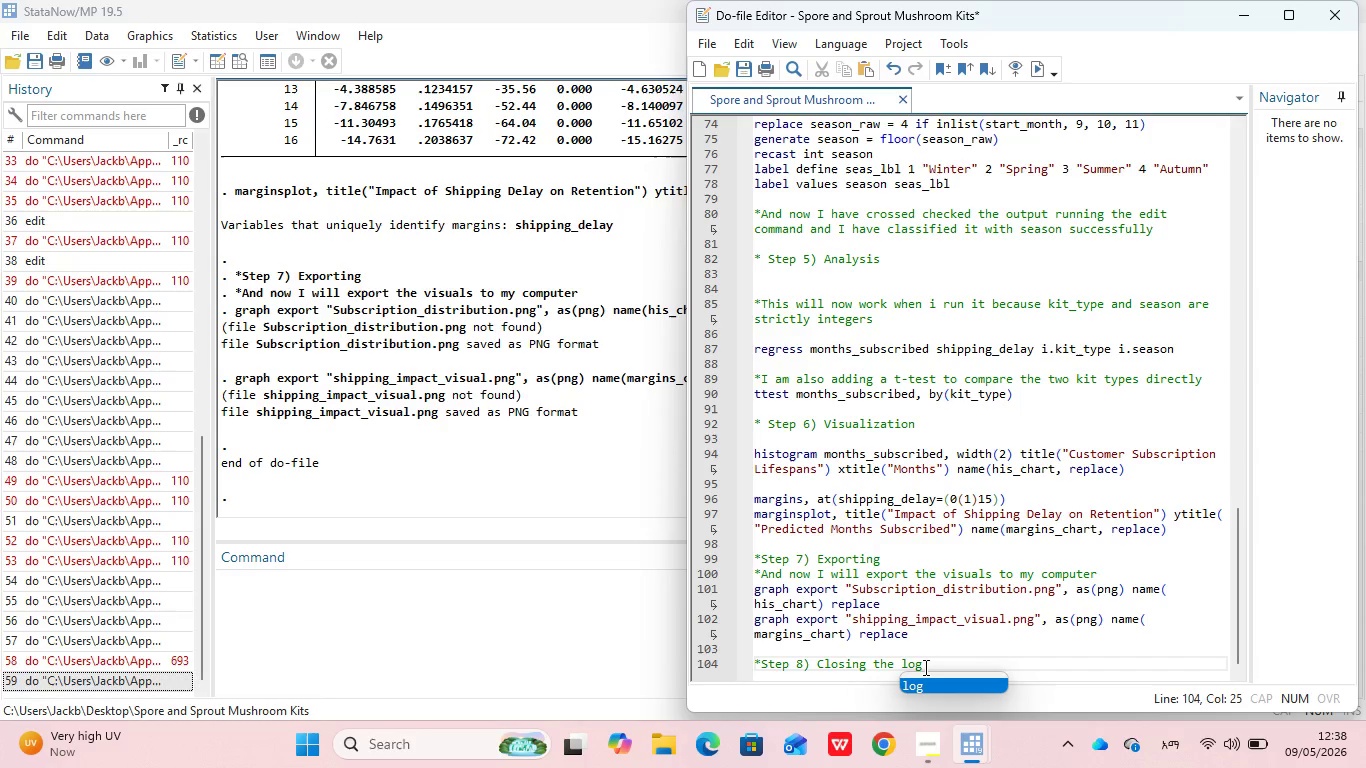 
key(ArrowLeft)
 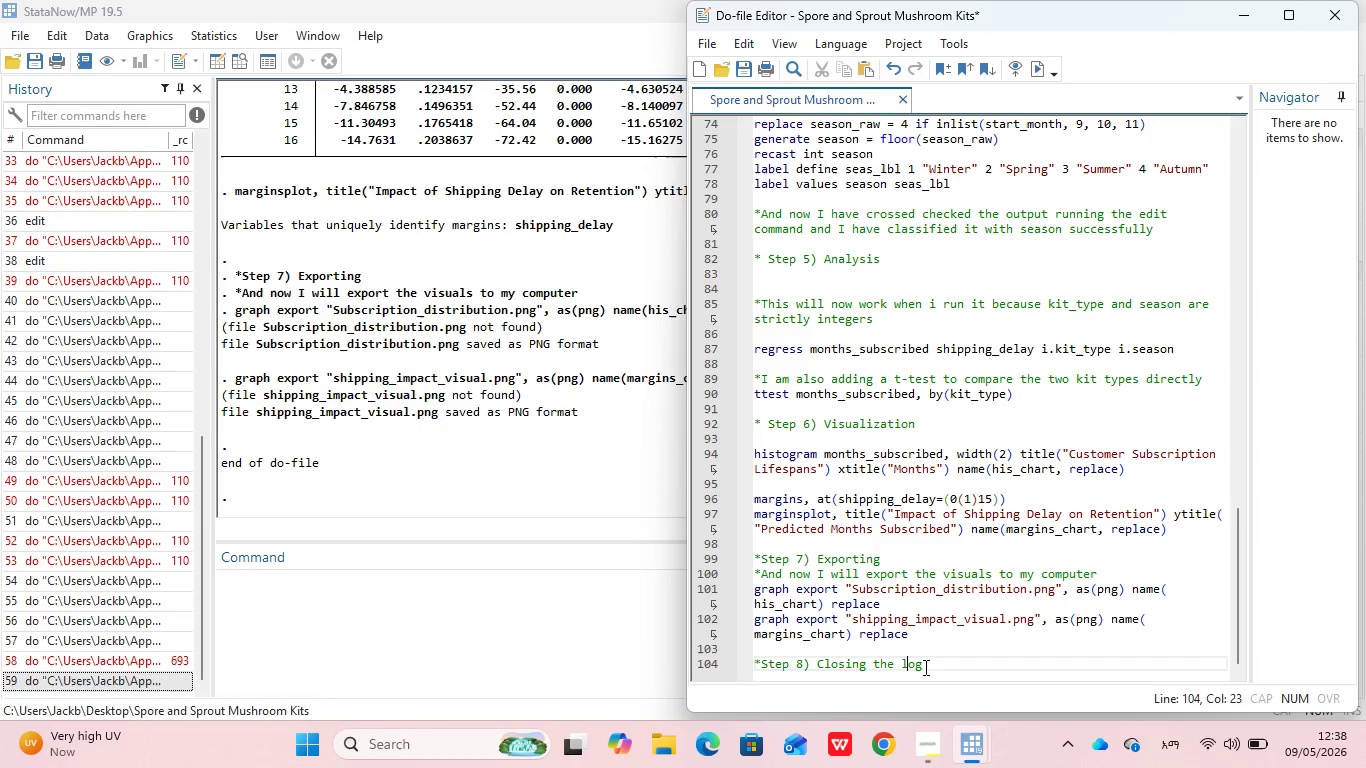 
key(ArrowLeft)
 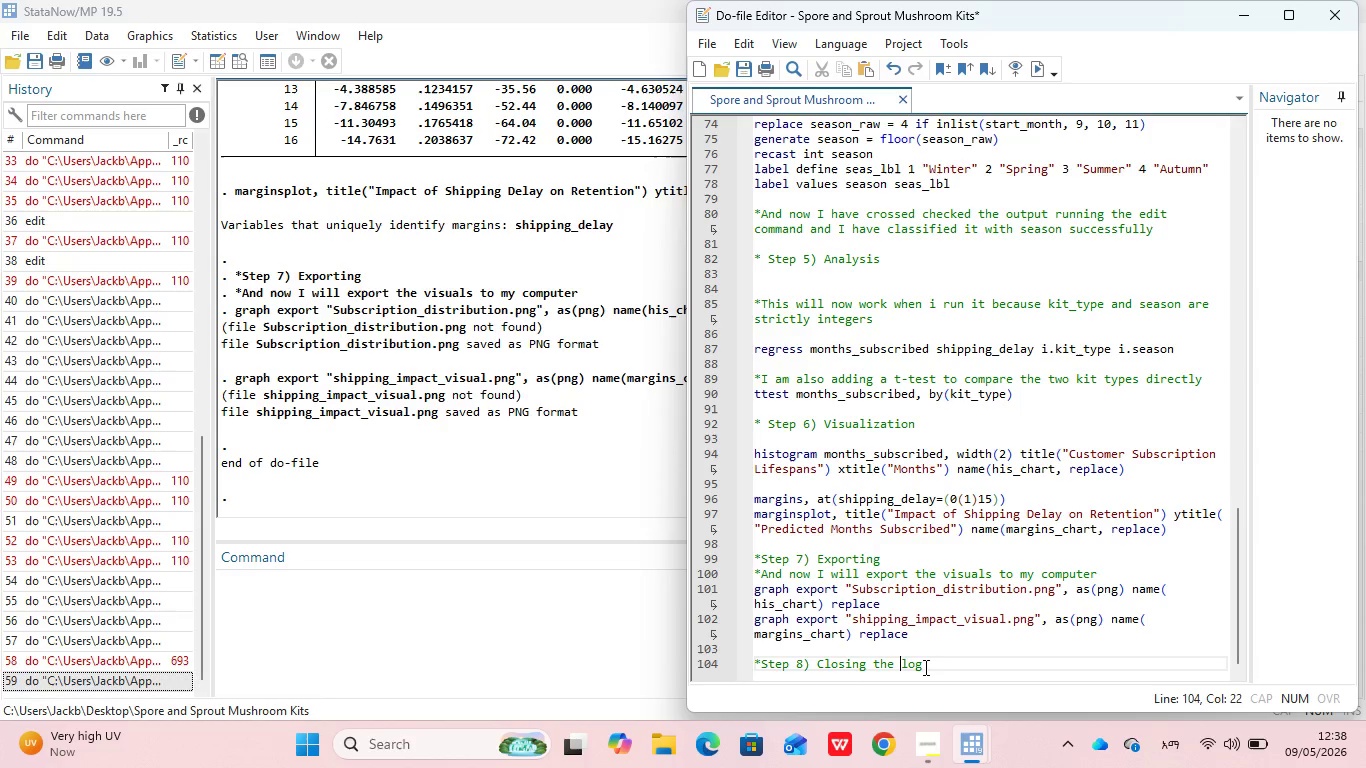 
key(ArrowLeft)
 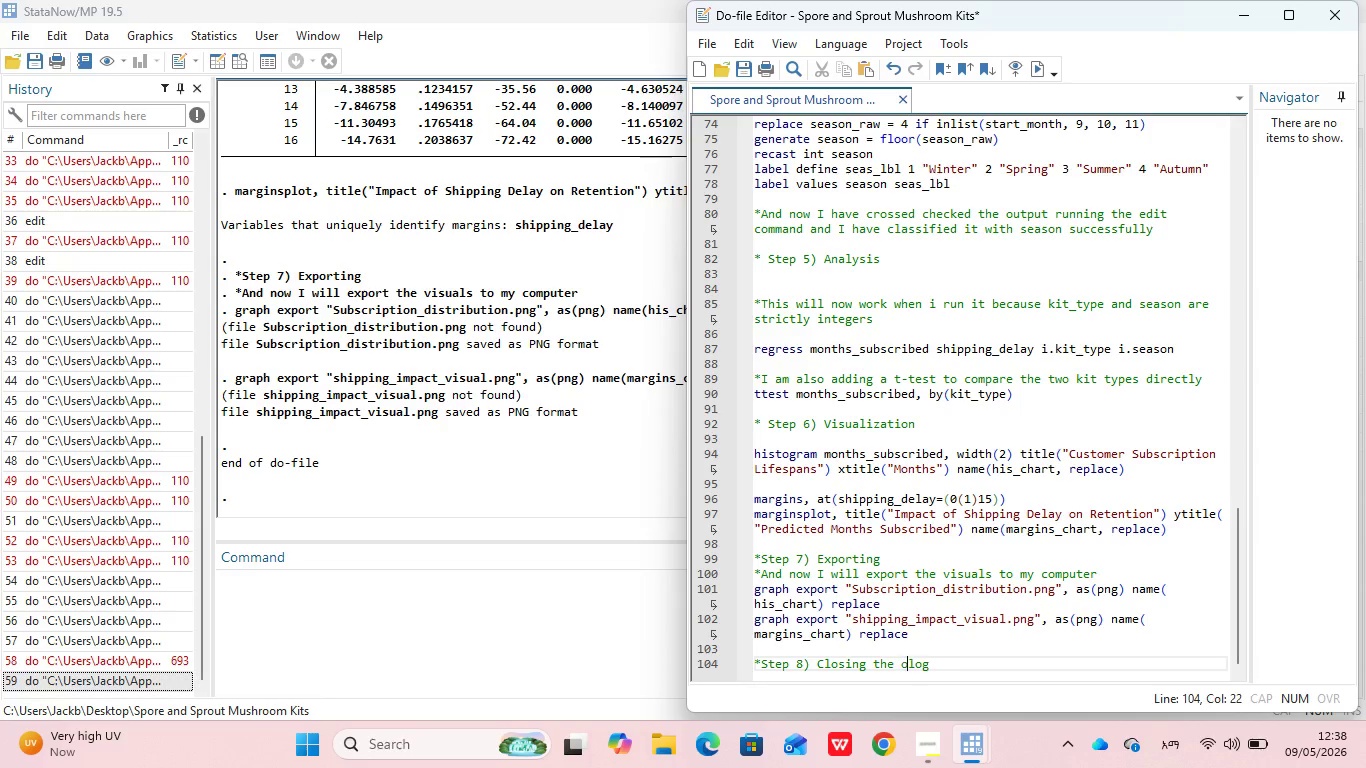 
type(opened )
 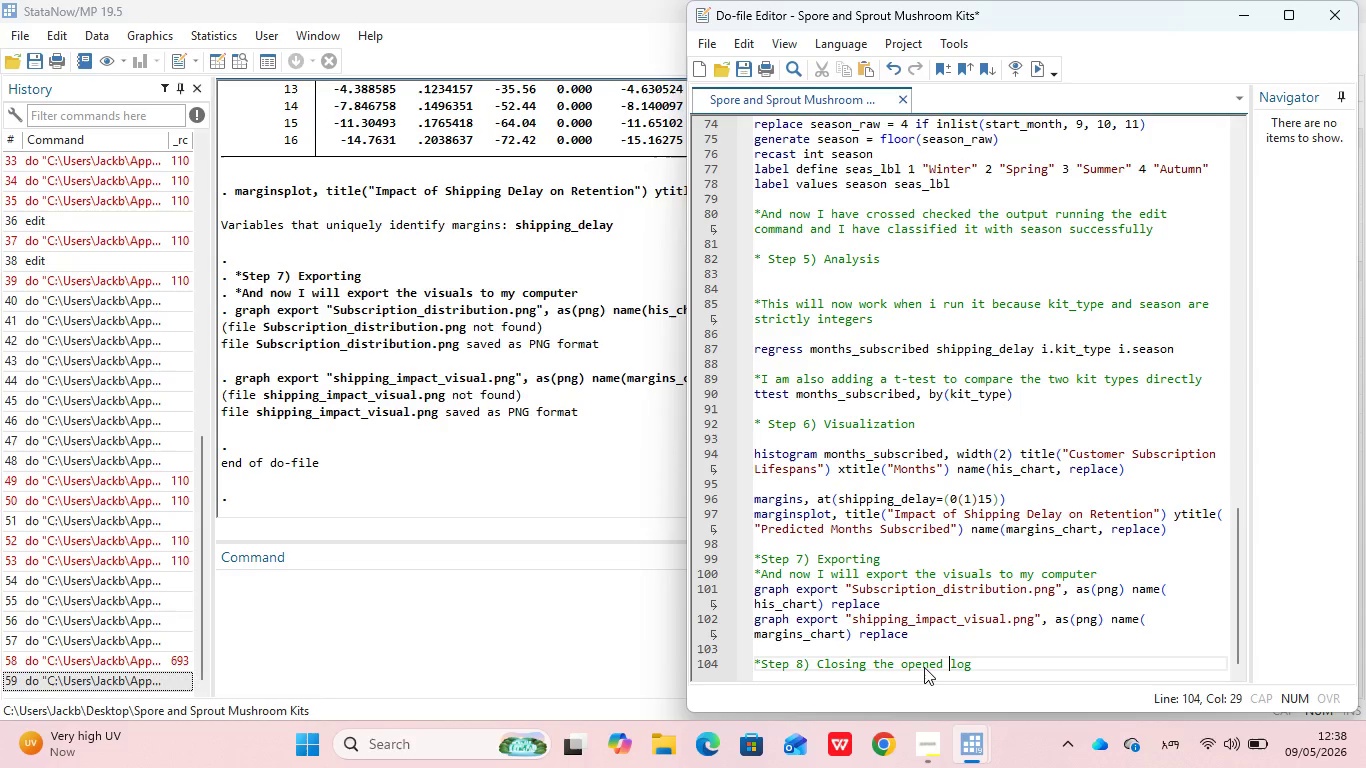 
key(ArrowRight)
 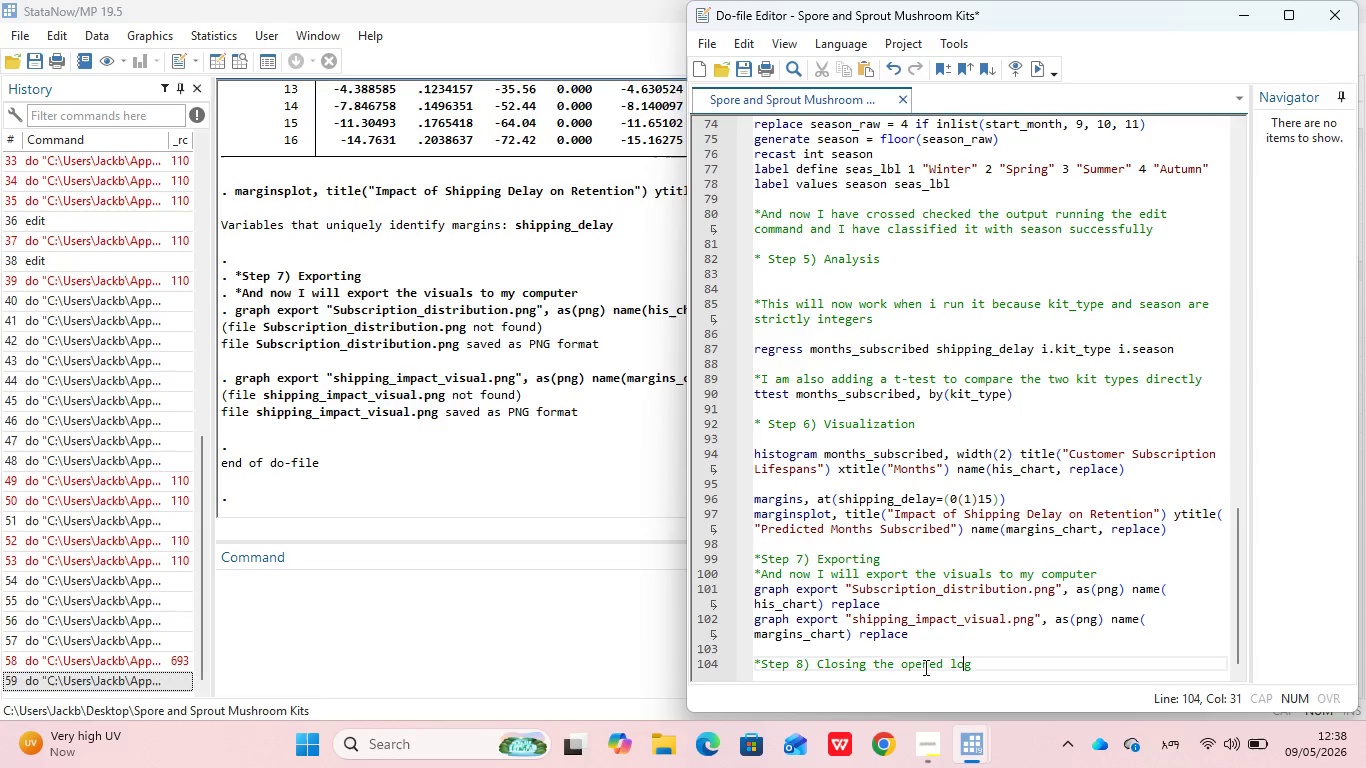 
key(ArrowRight)
 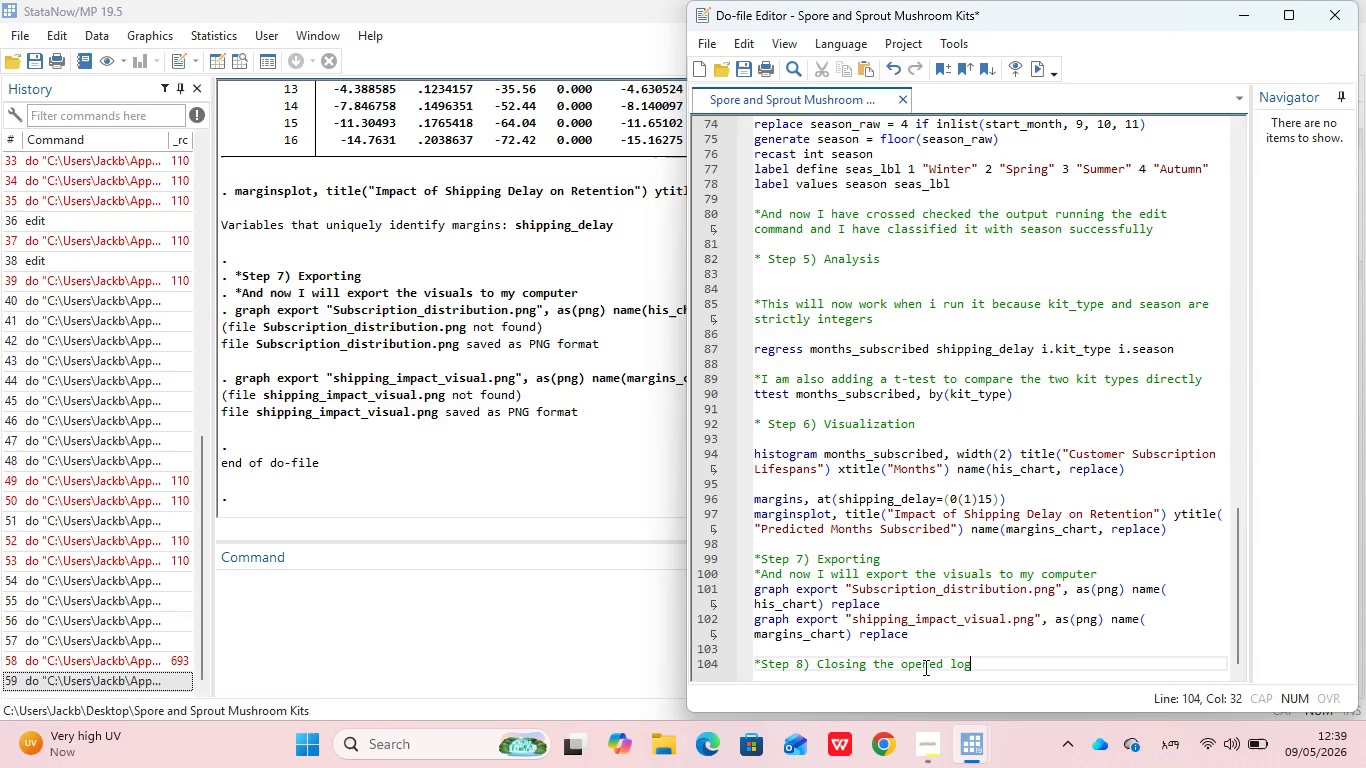 
key(ArrowRight)
 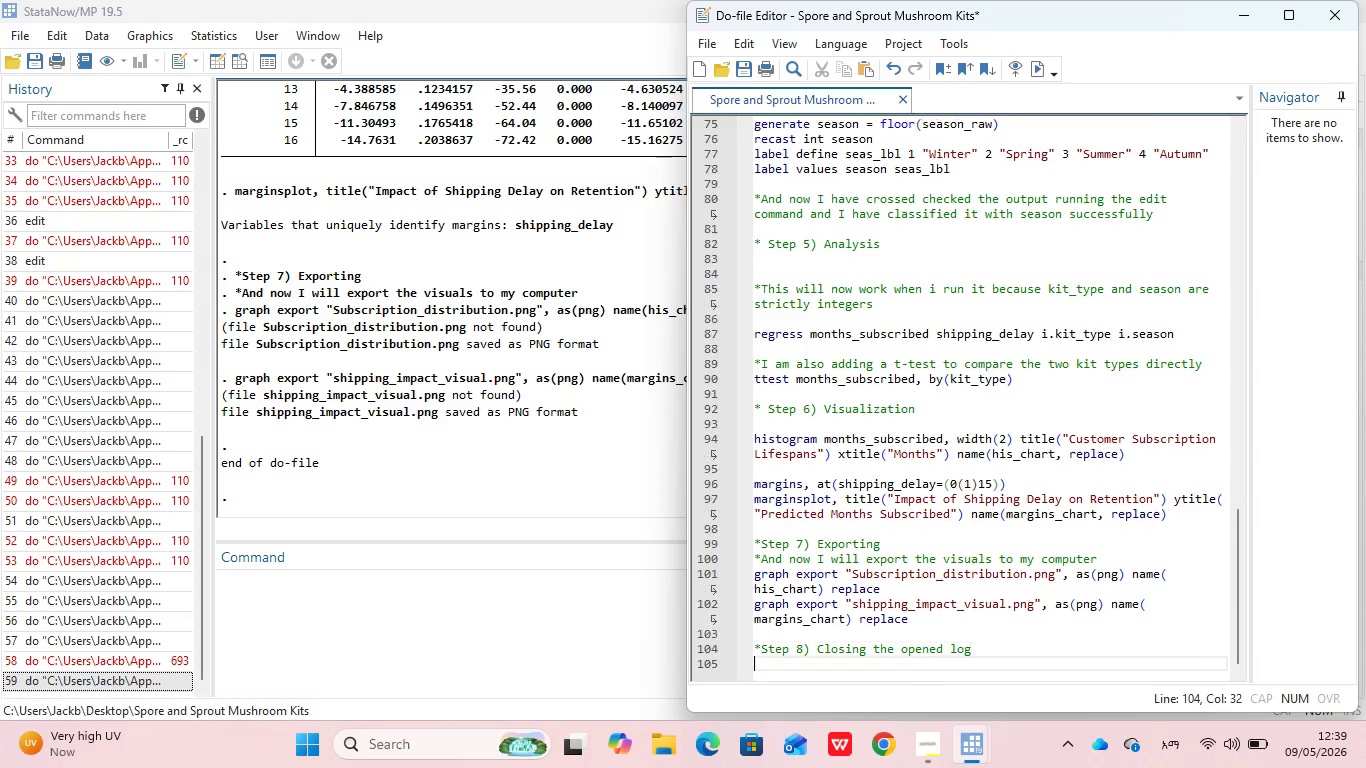 
key(Enter)
 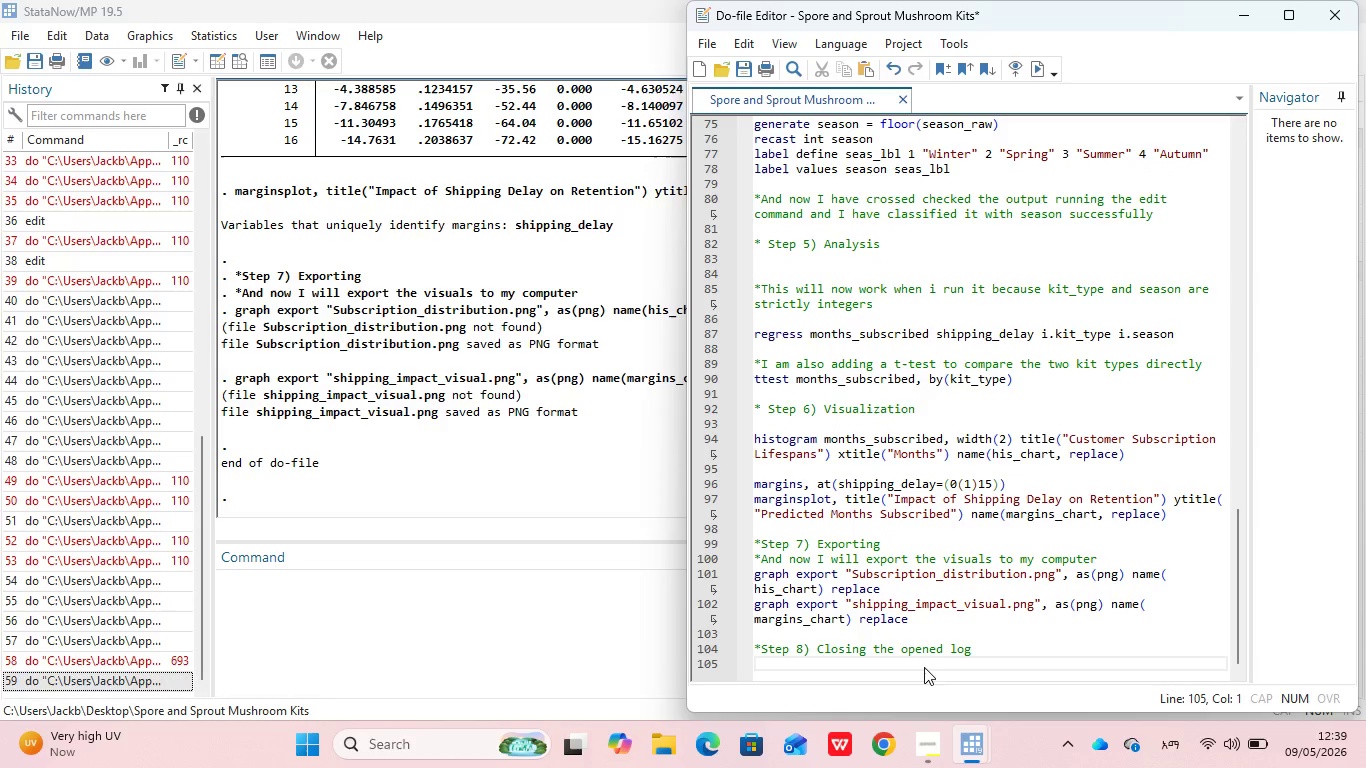 
type(log close)
 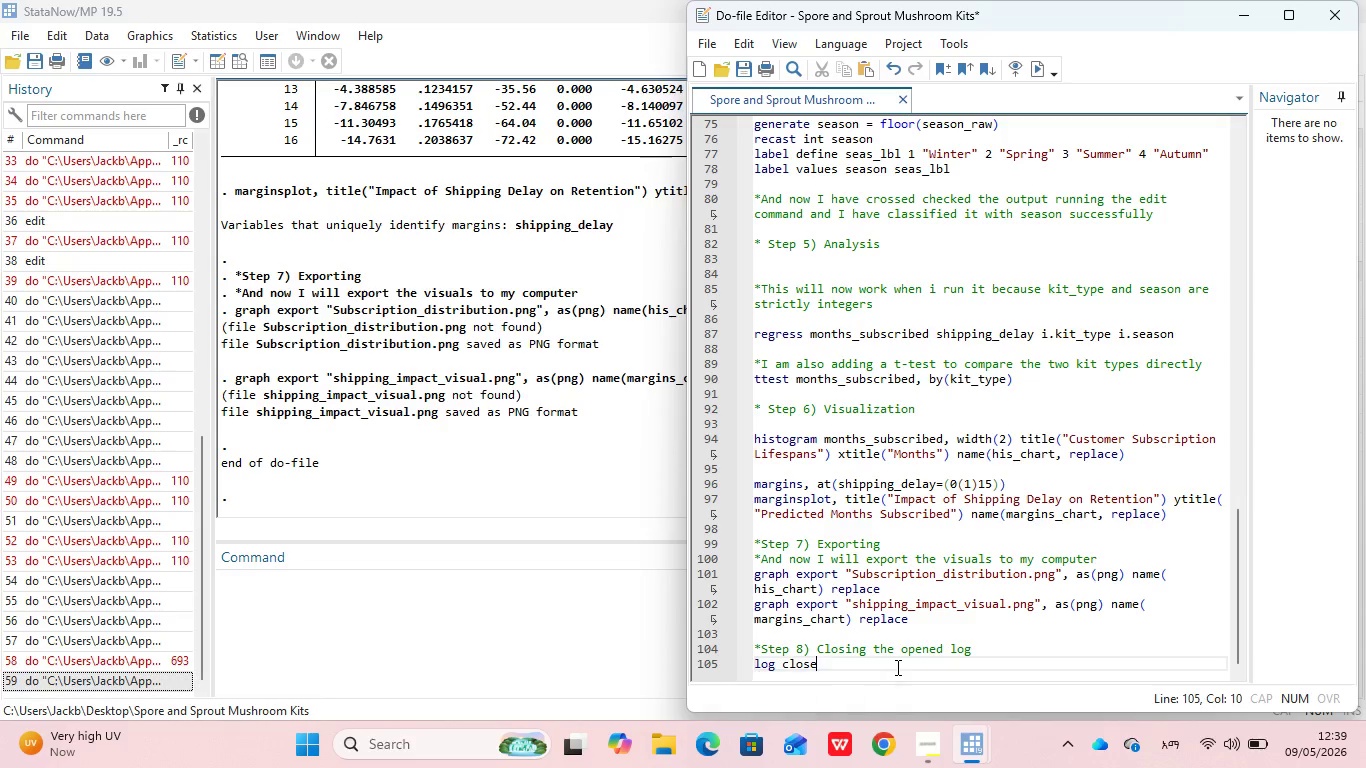 
double_click([896, 667])
 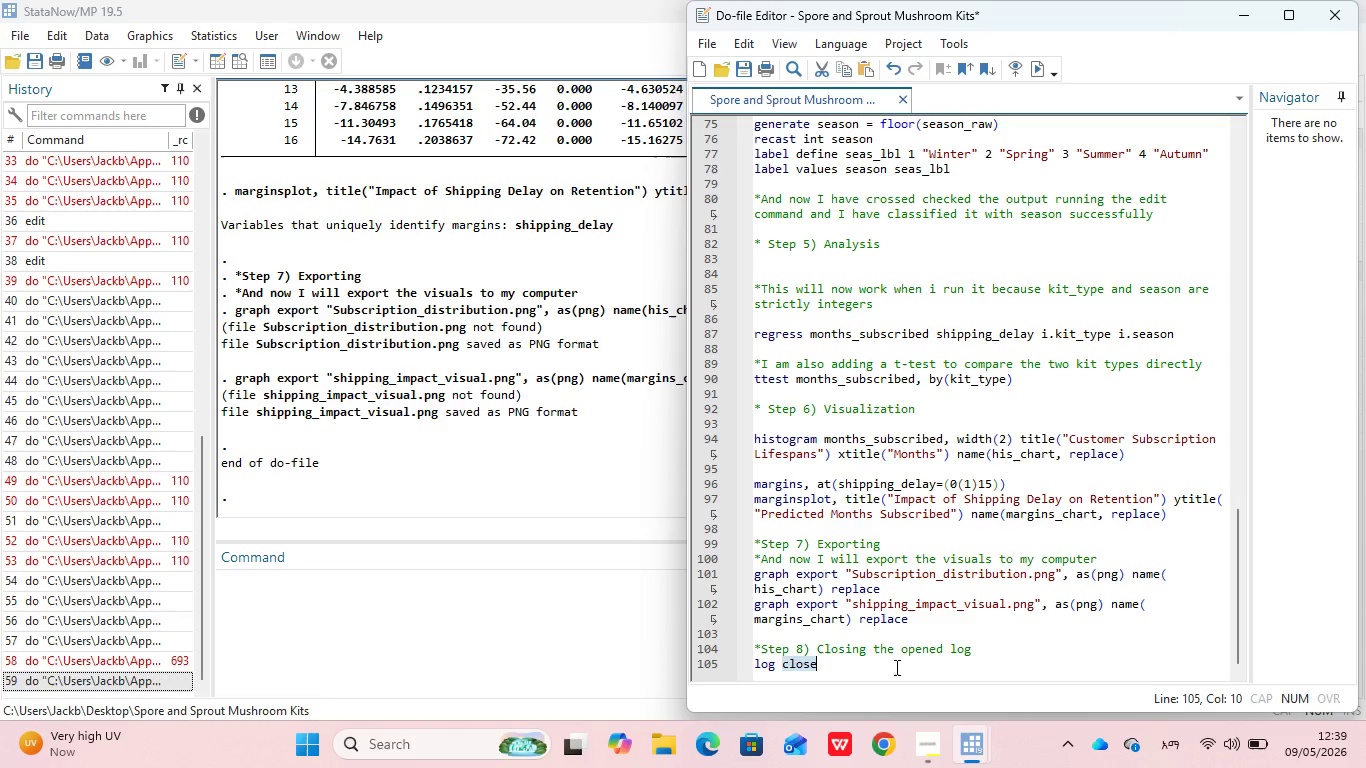 
left_click([895, 667])
 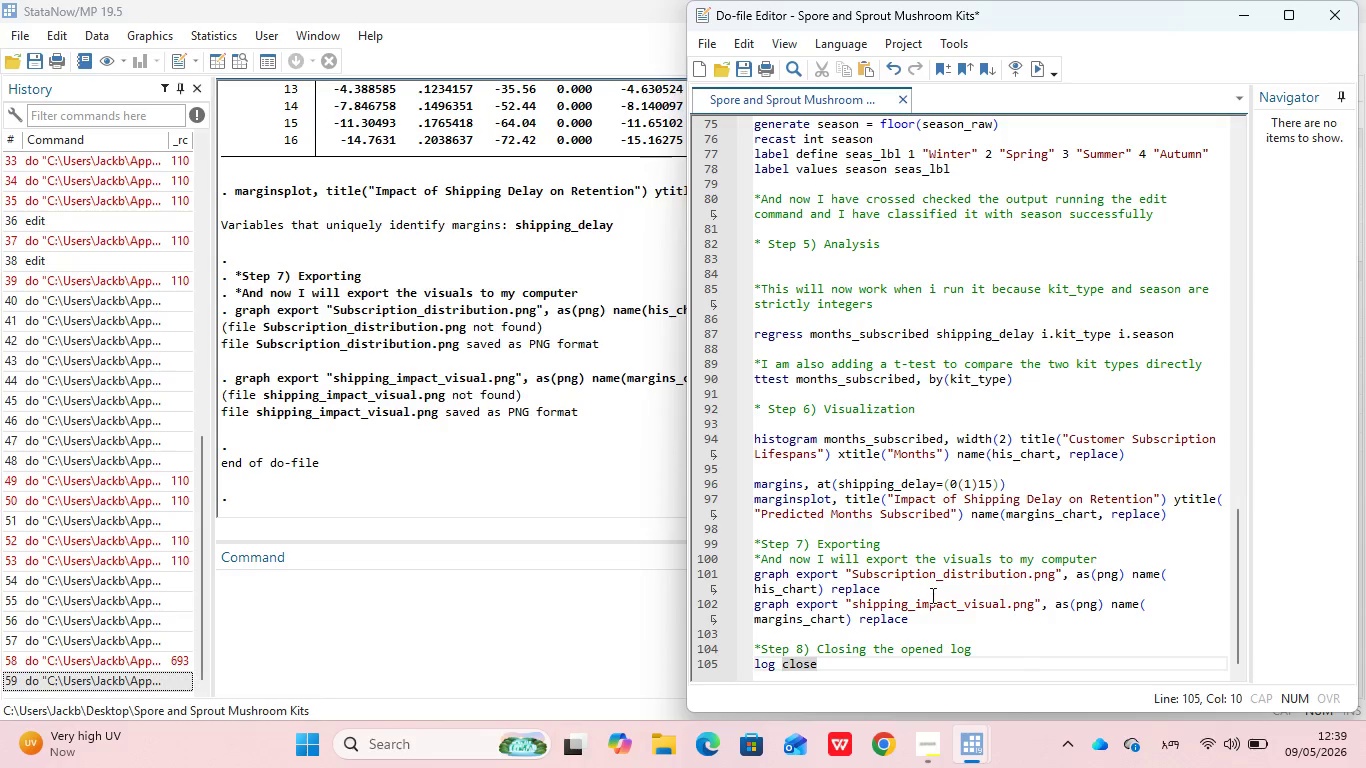 
left_click([931, 595])
 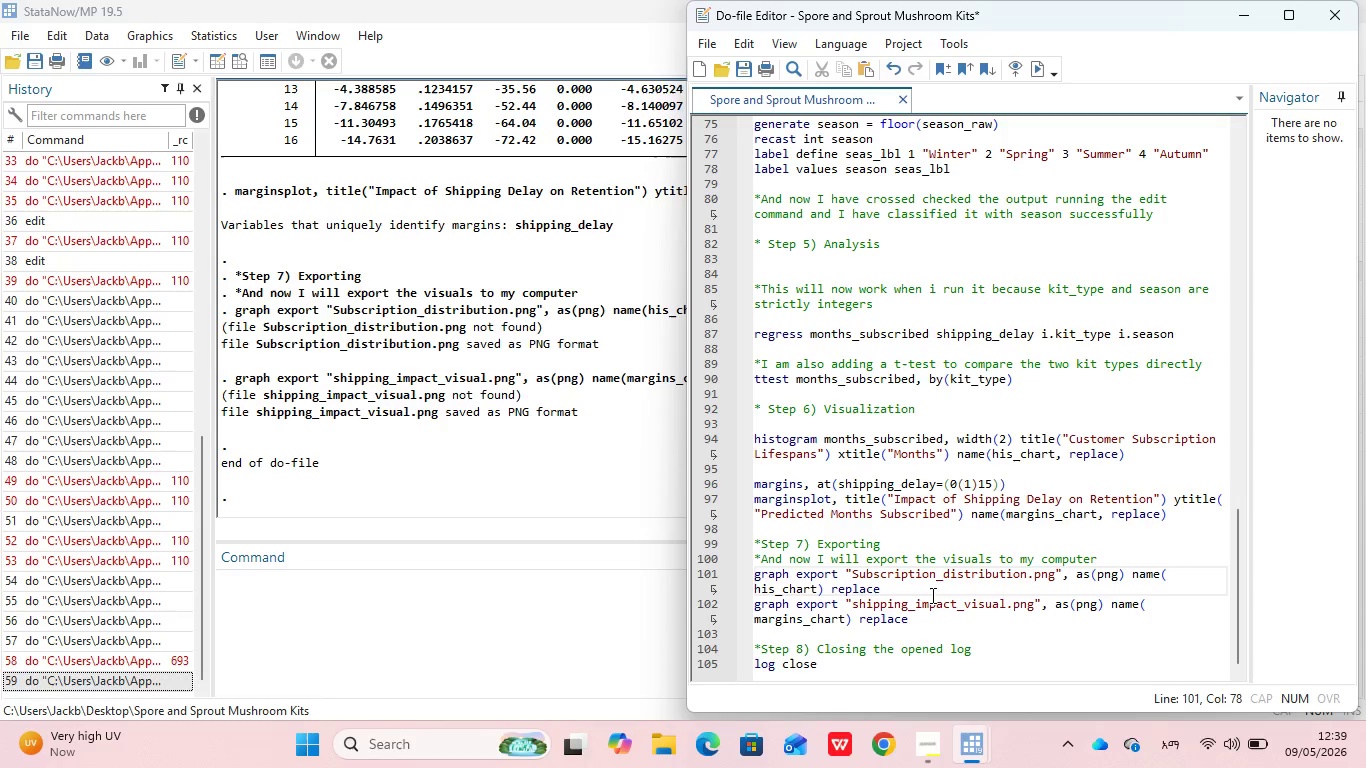 
left_click([931, 595])
 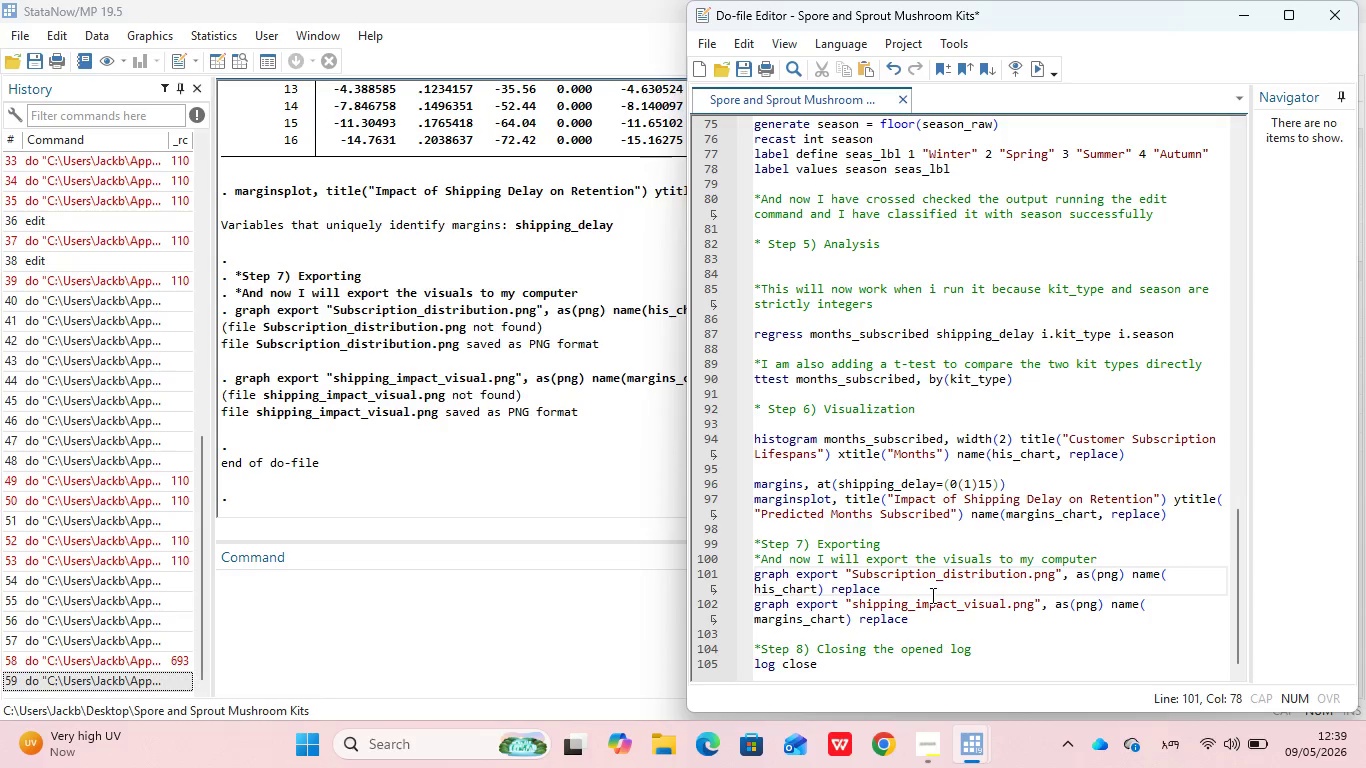 
key(Control+D)
 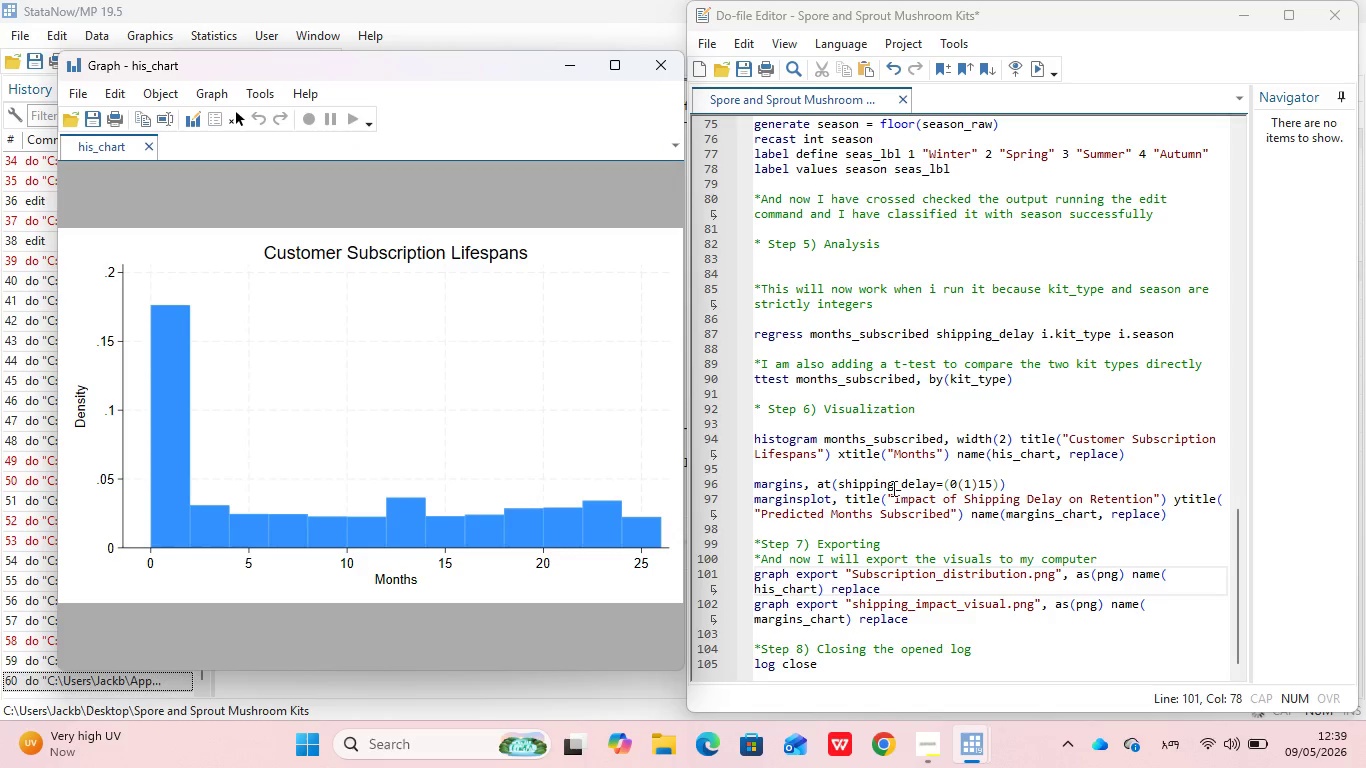 